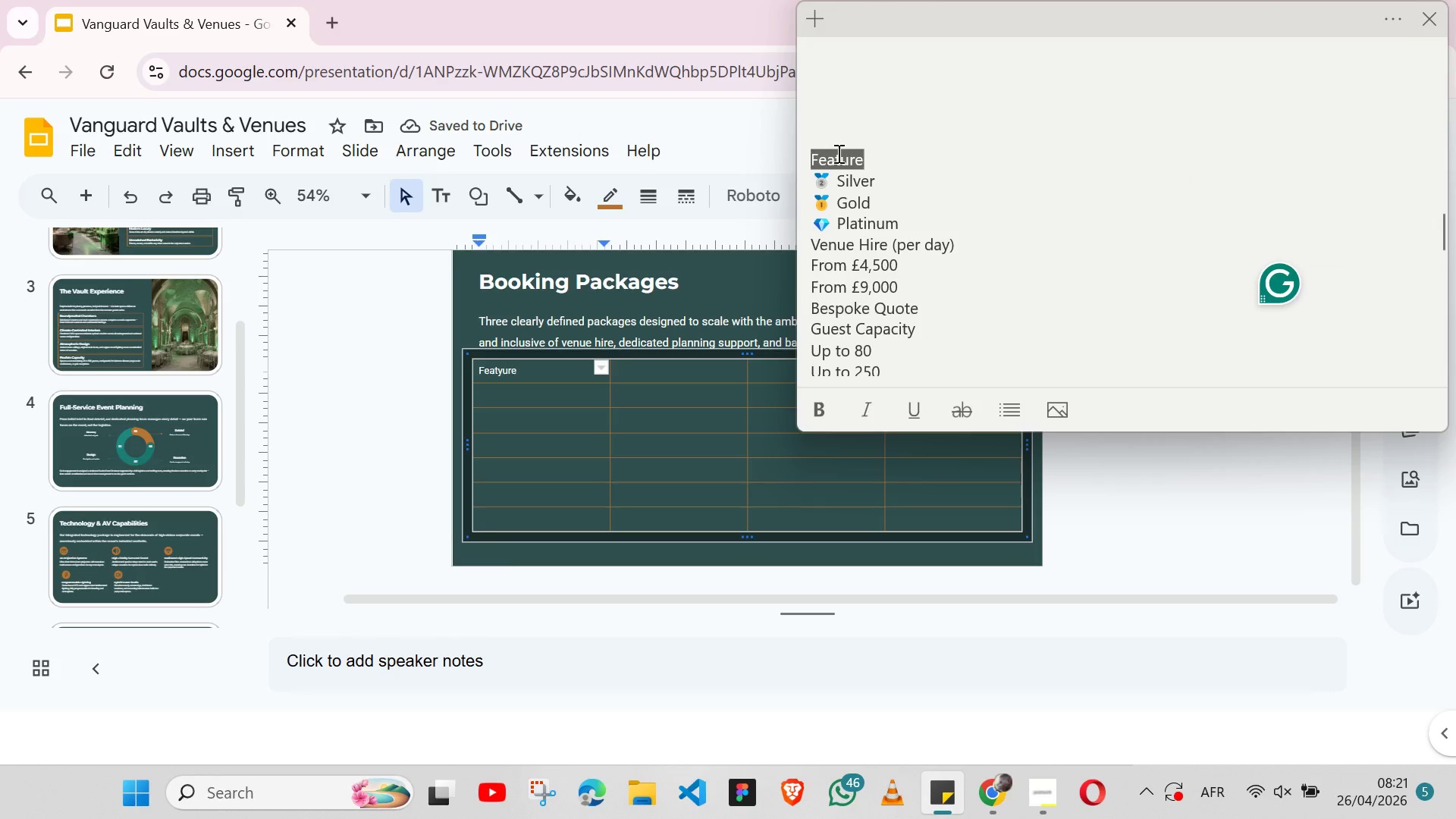 
key(Control+X)
 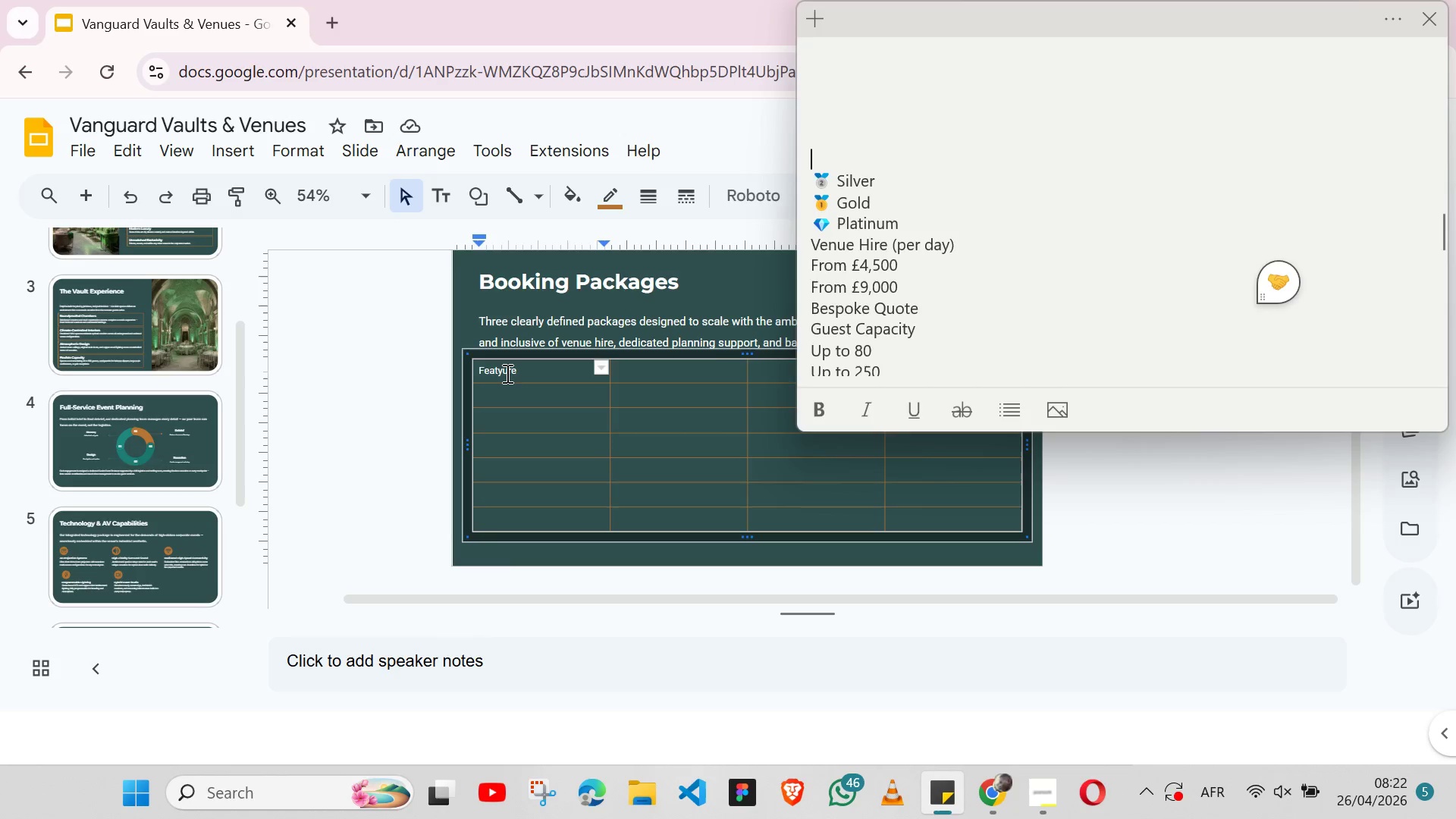 
double_click([506, 373])
 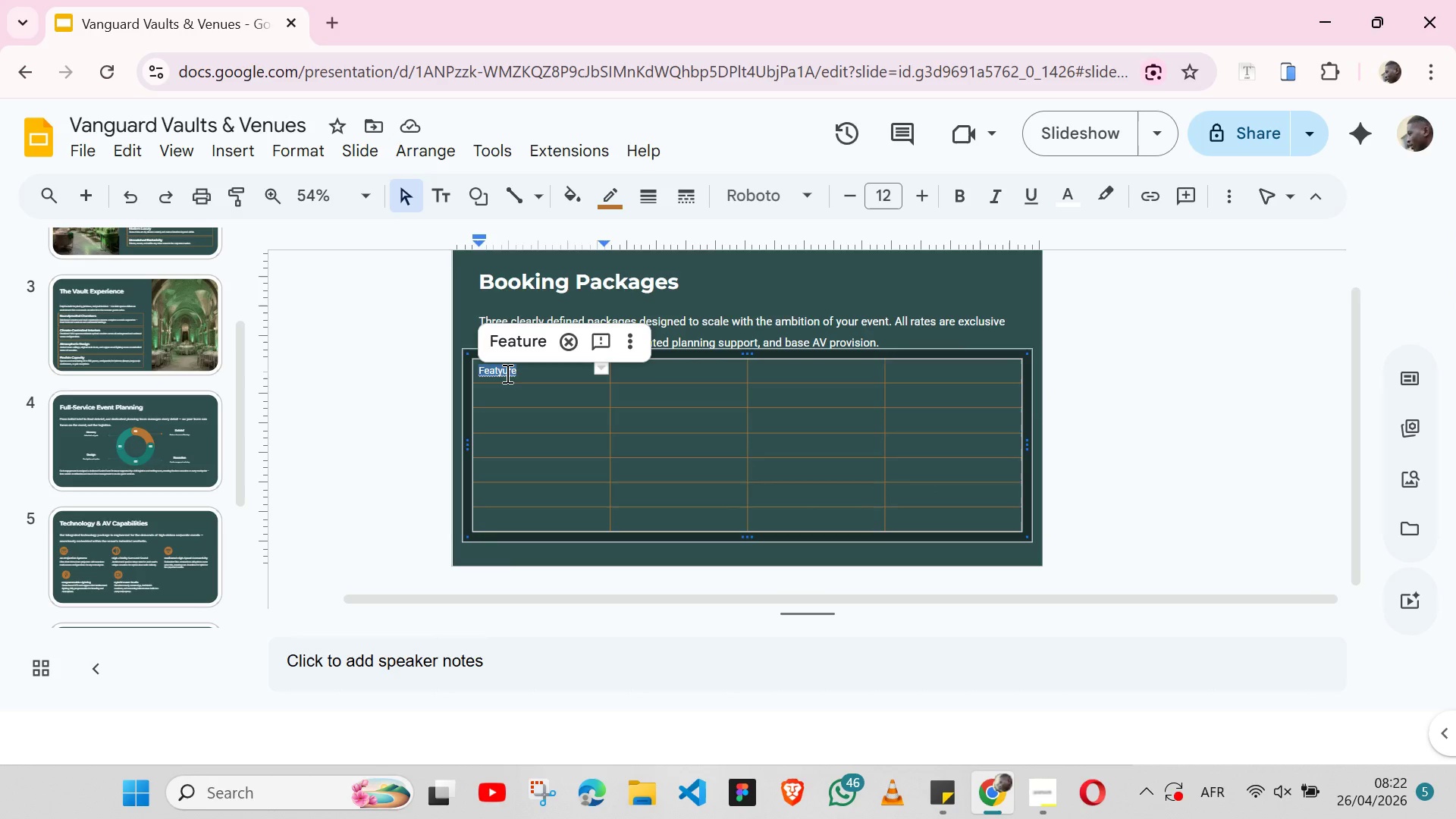 
triple_click([506, 373])
 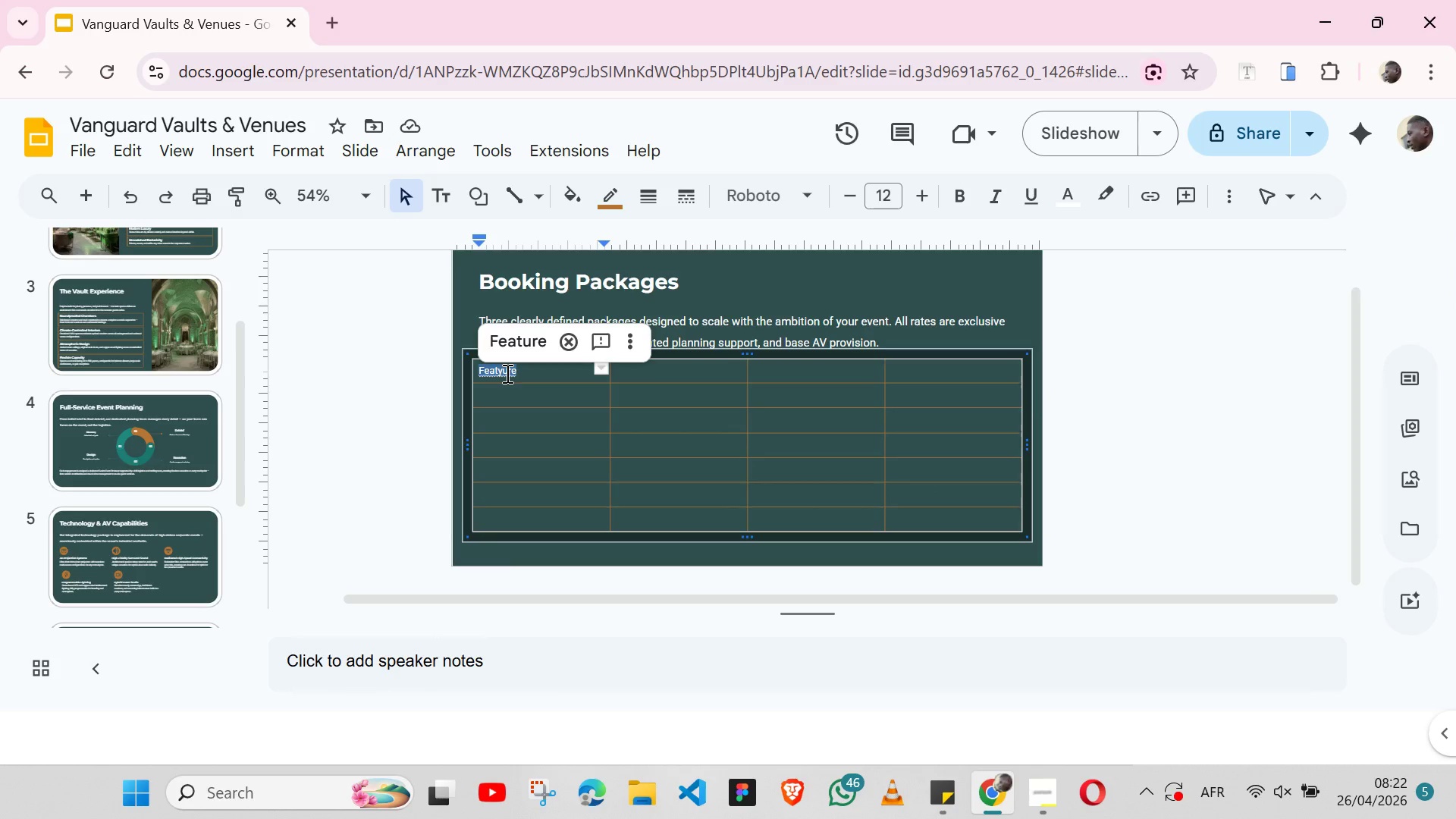 
key(Control+V)
 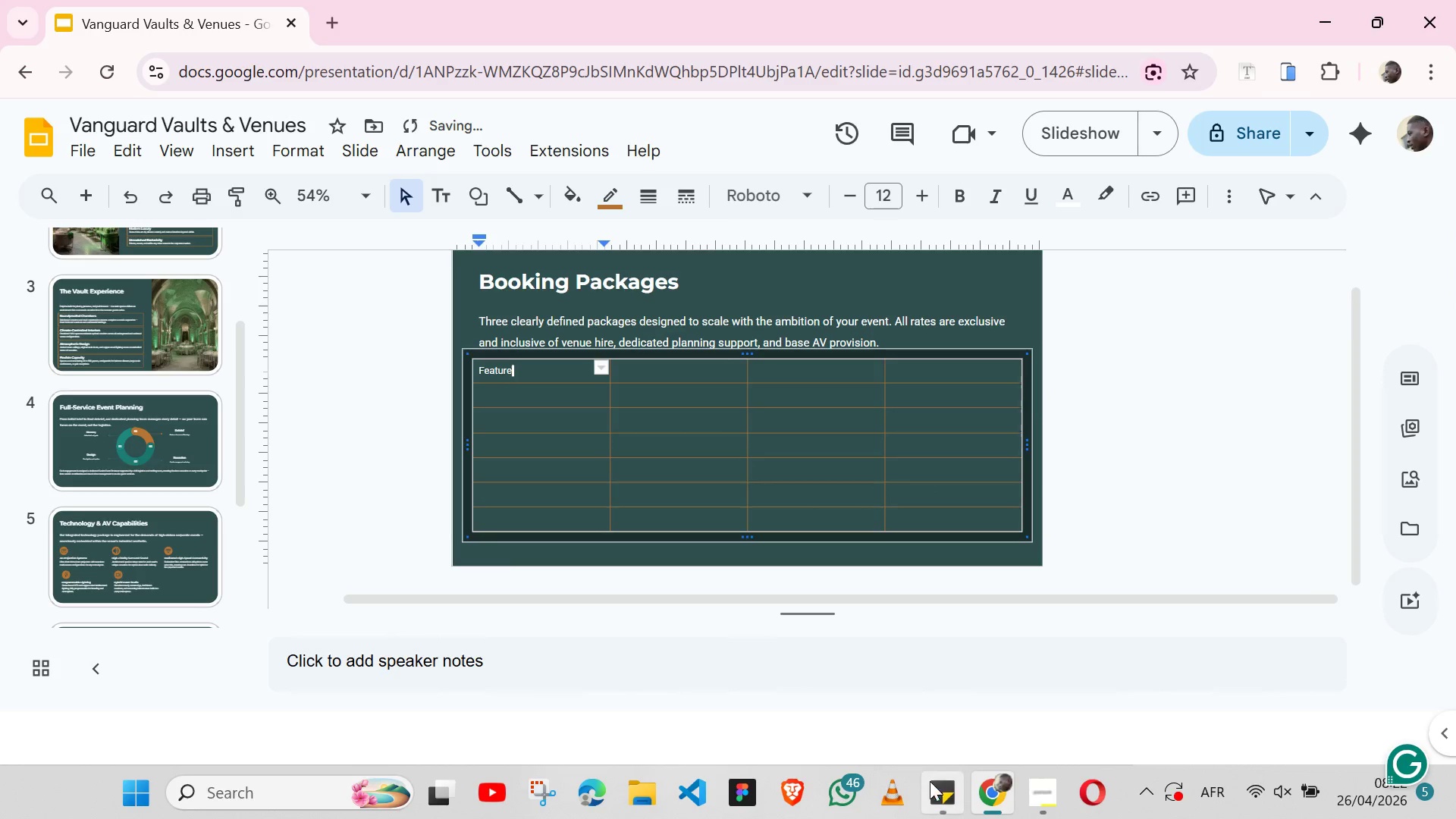 
left_click([937, 795])
 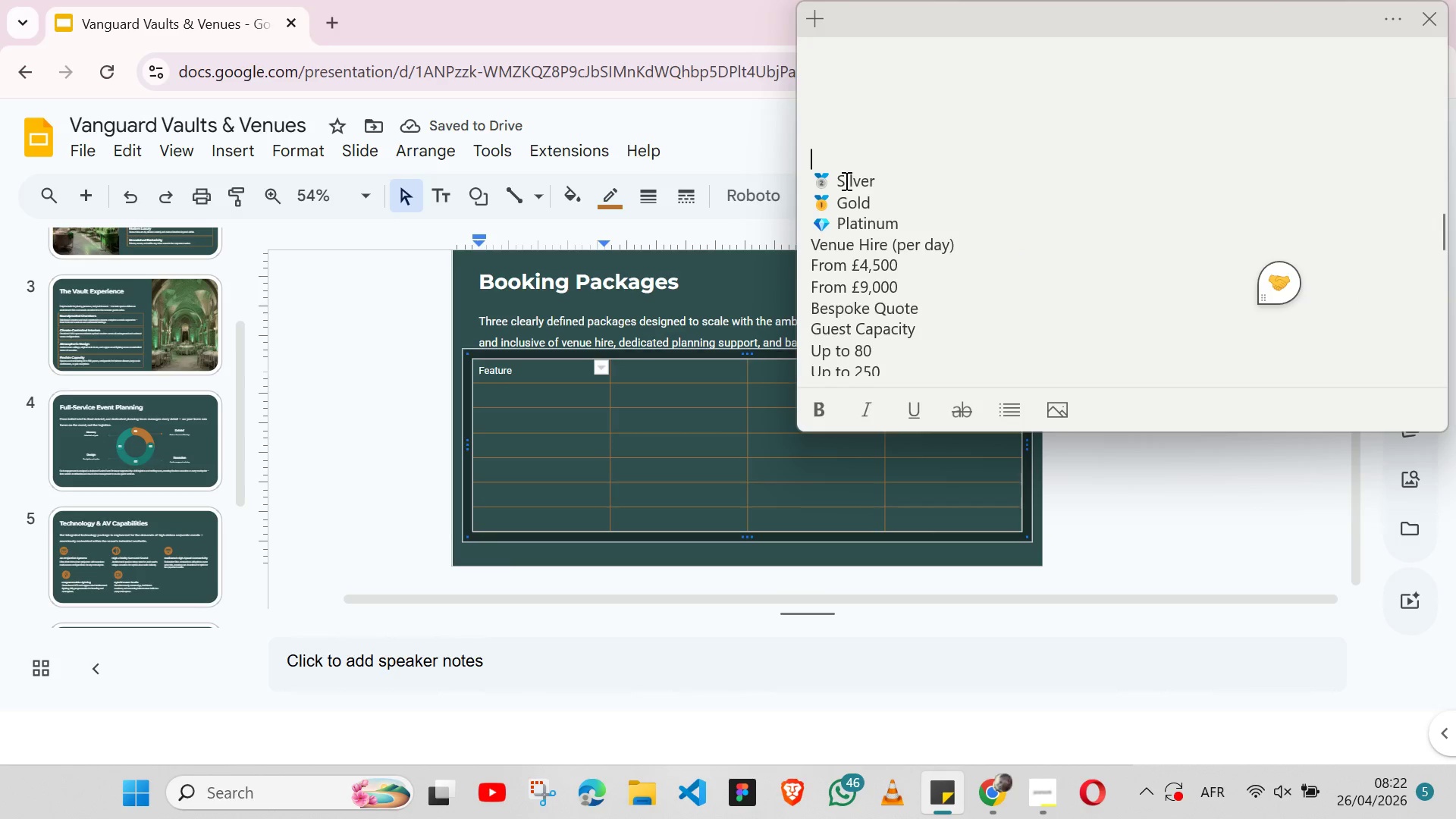 
double_click([845, 180])
 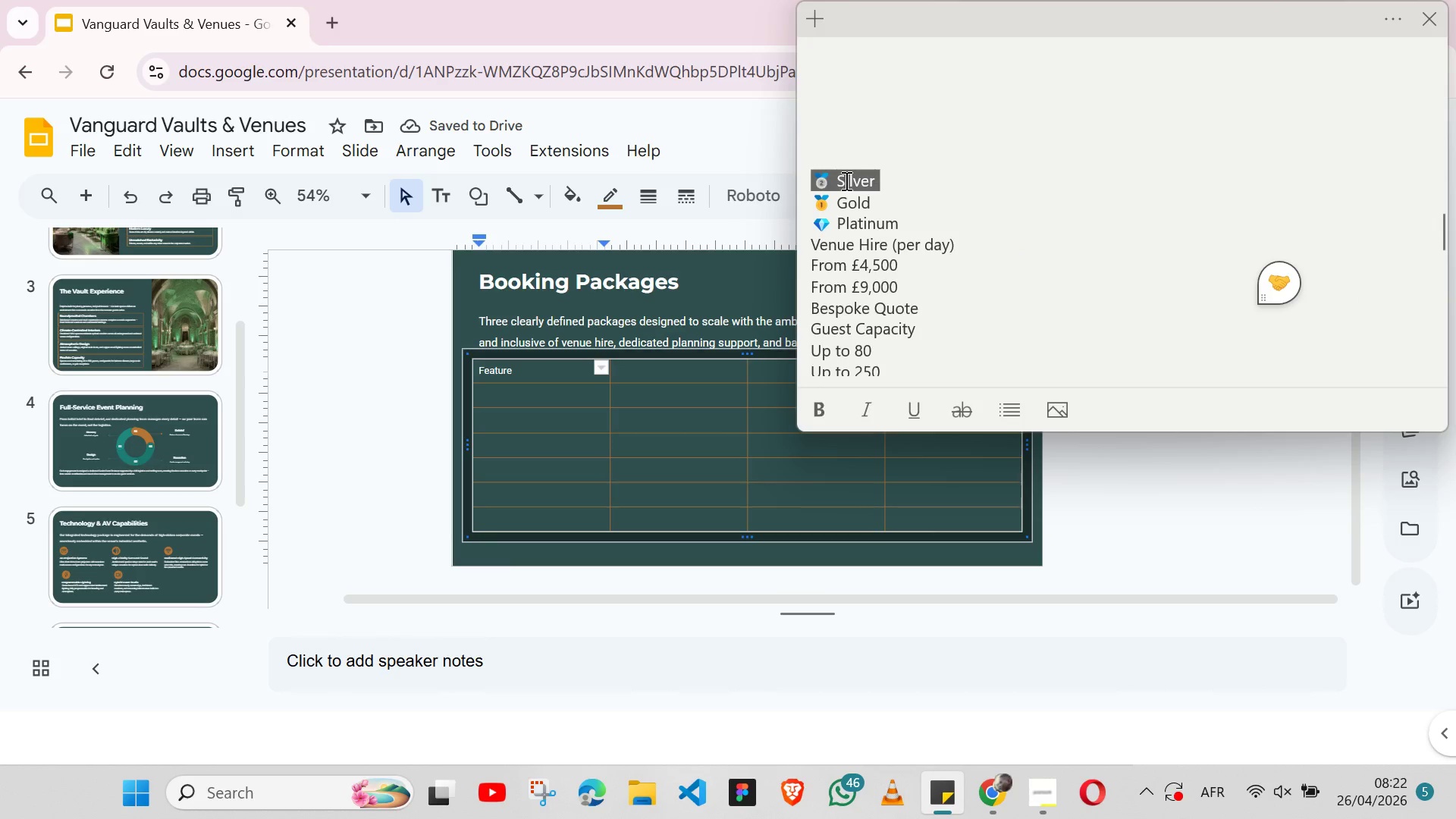 
triple_click([845, 180])
 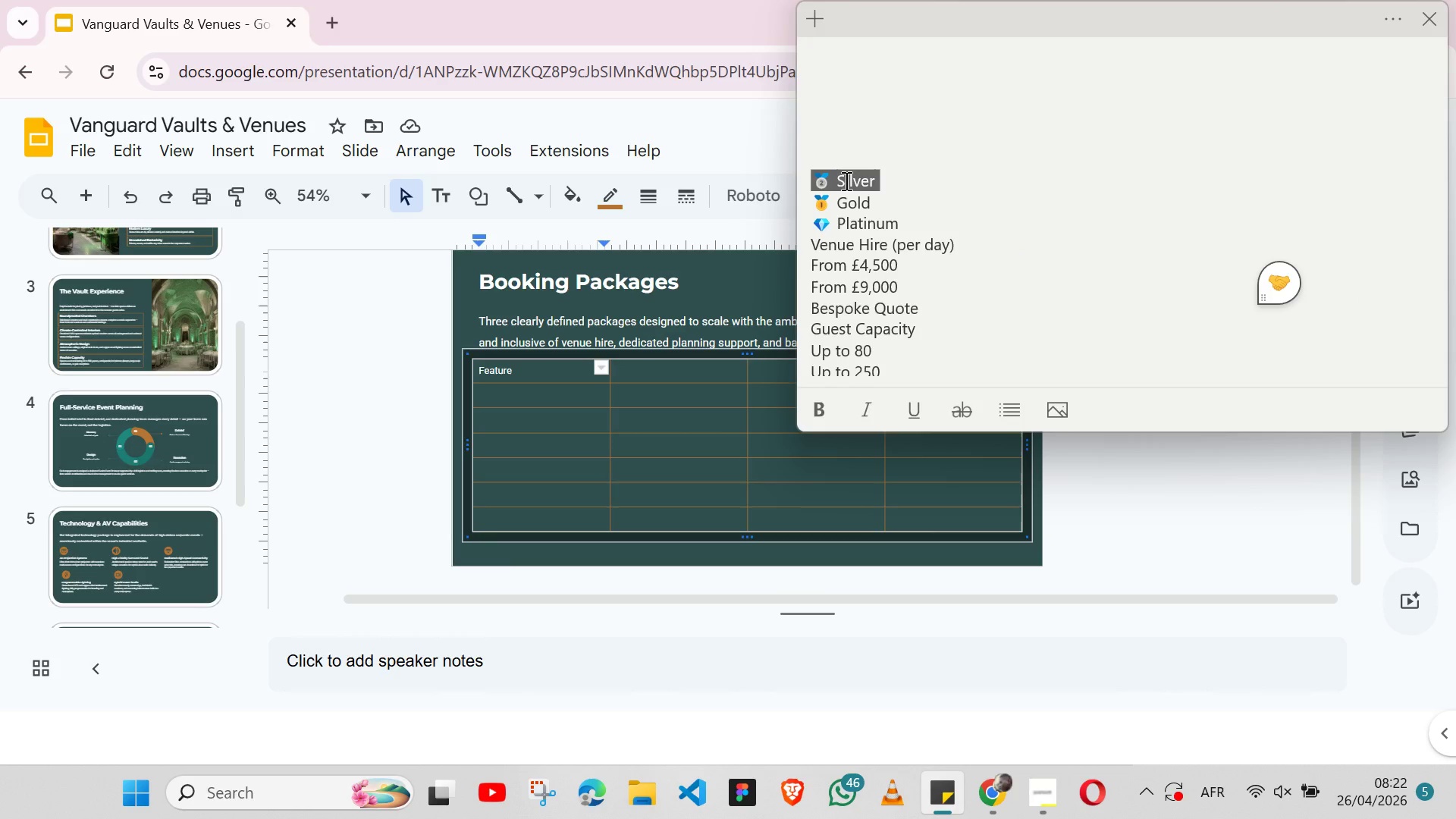 
key(Shift+ArrowLeft)
 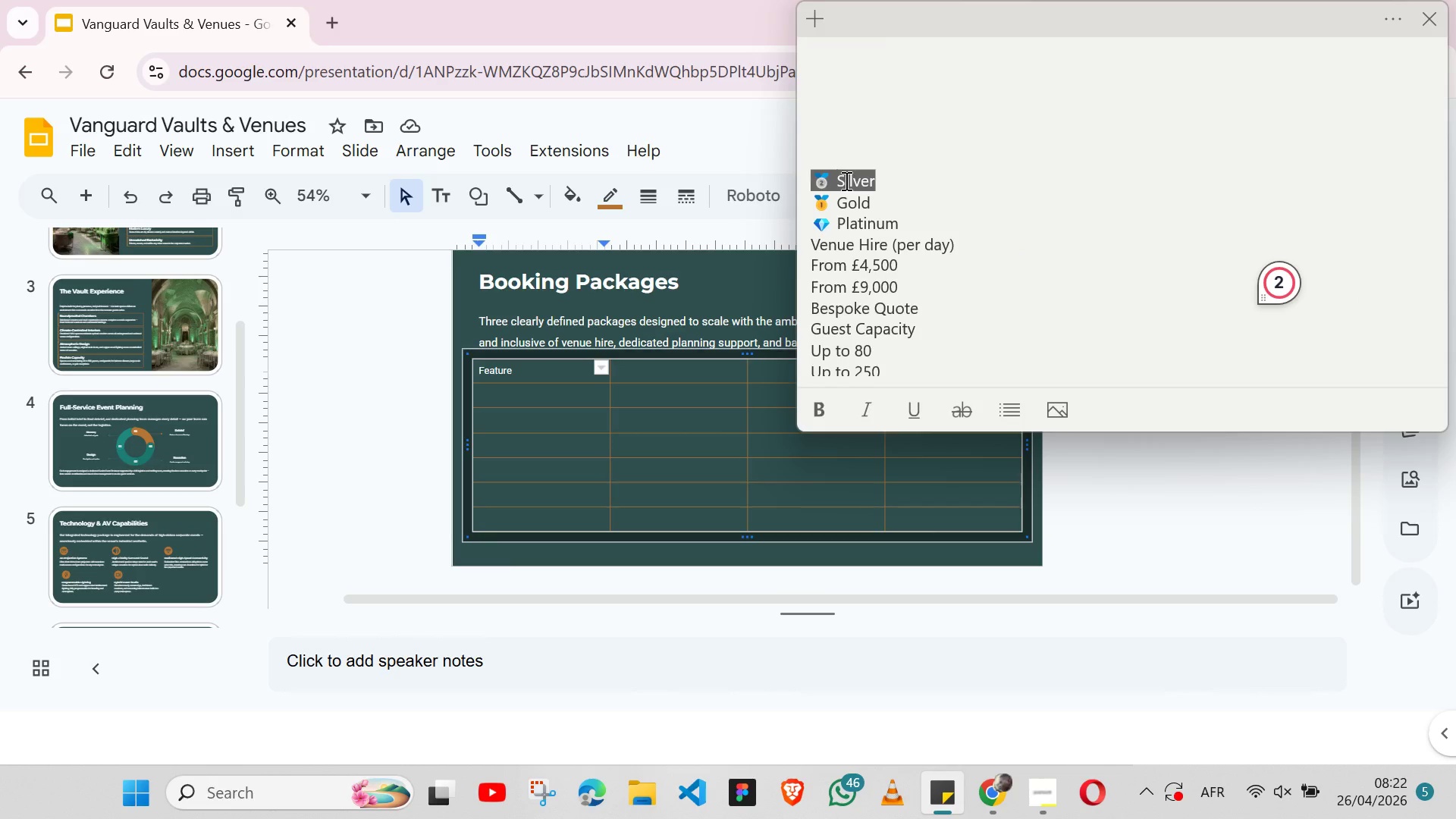 
key(Control+X)
 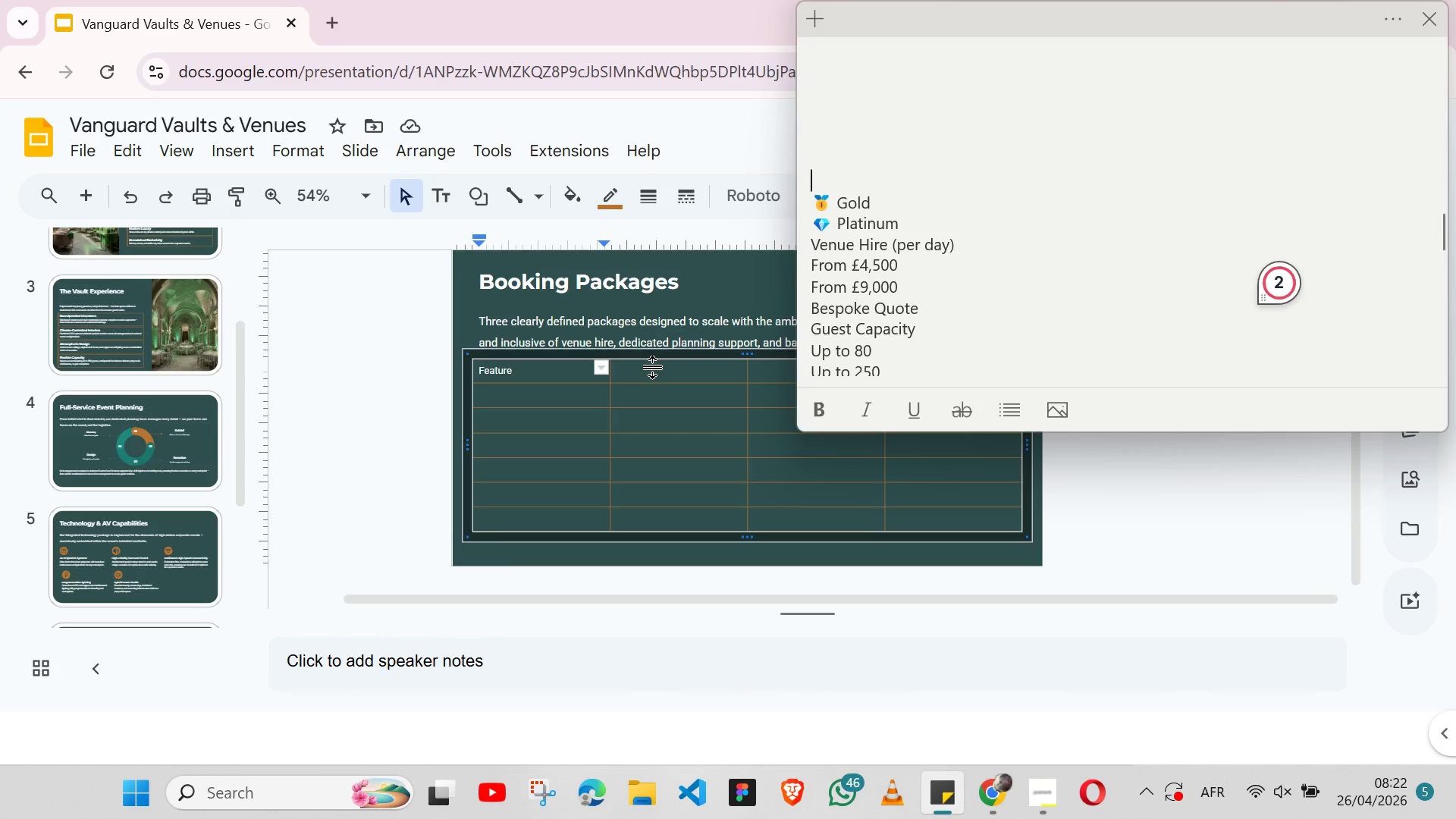 
left_click([654, 367])
 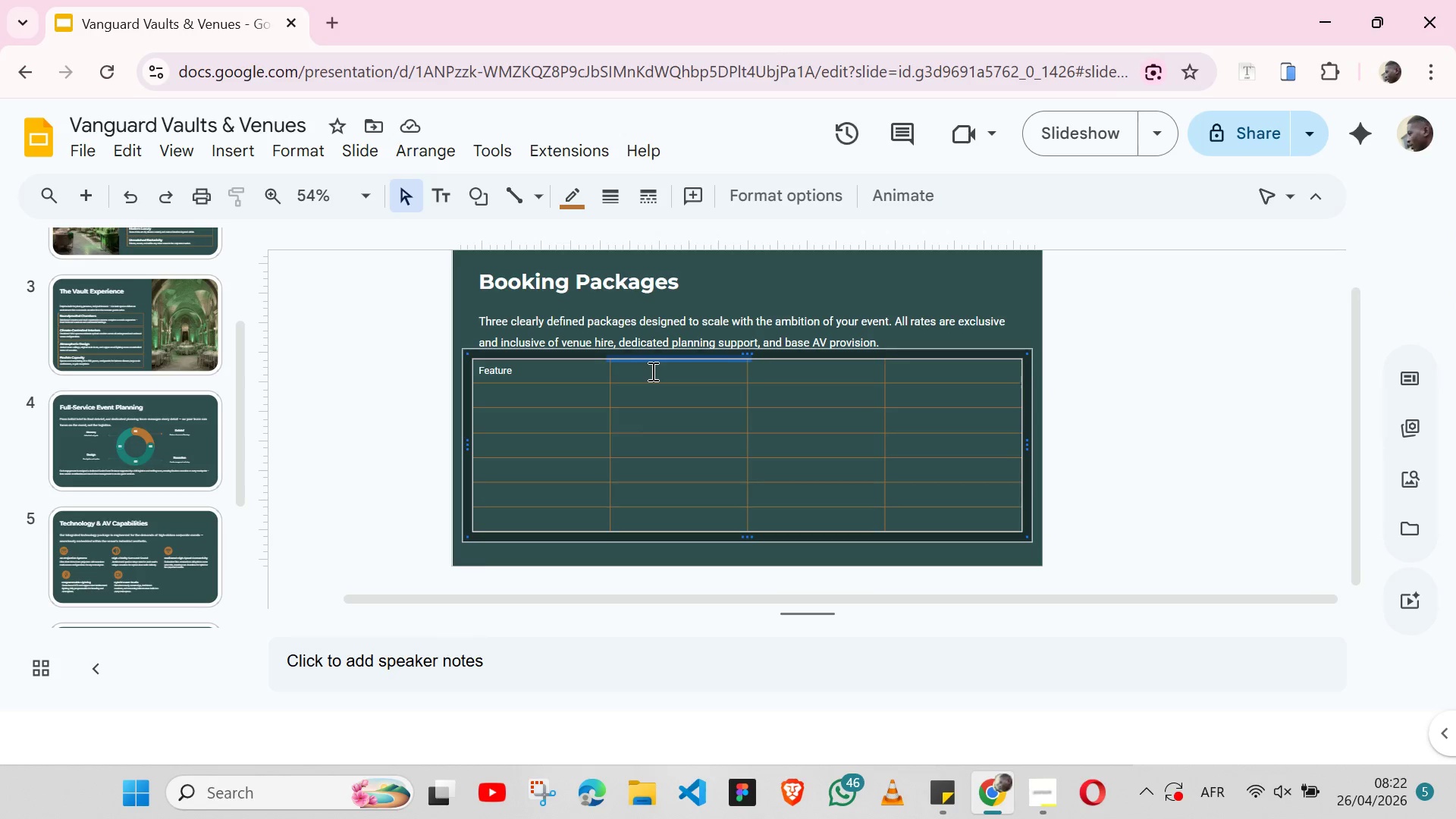 
left_click([651, 371])
 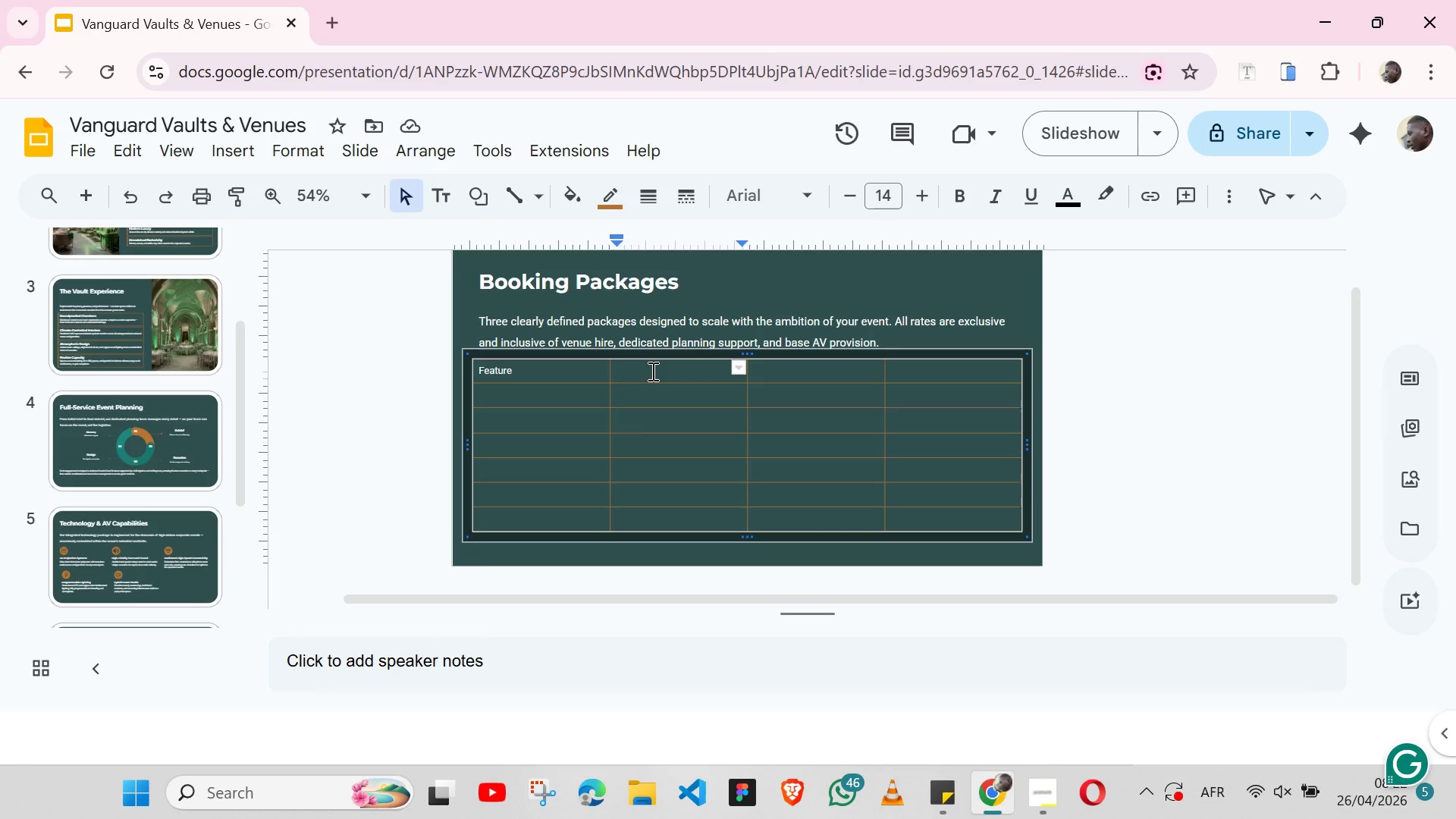 
key(Control+ControlLeft)
 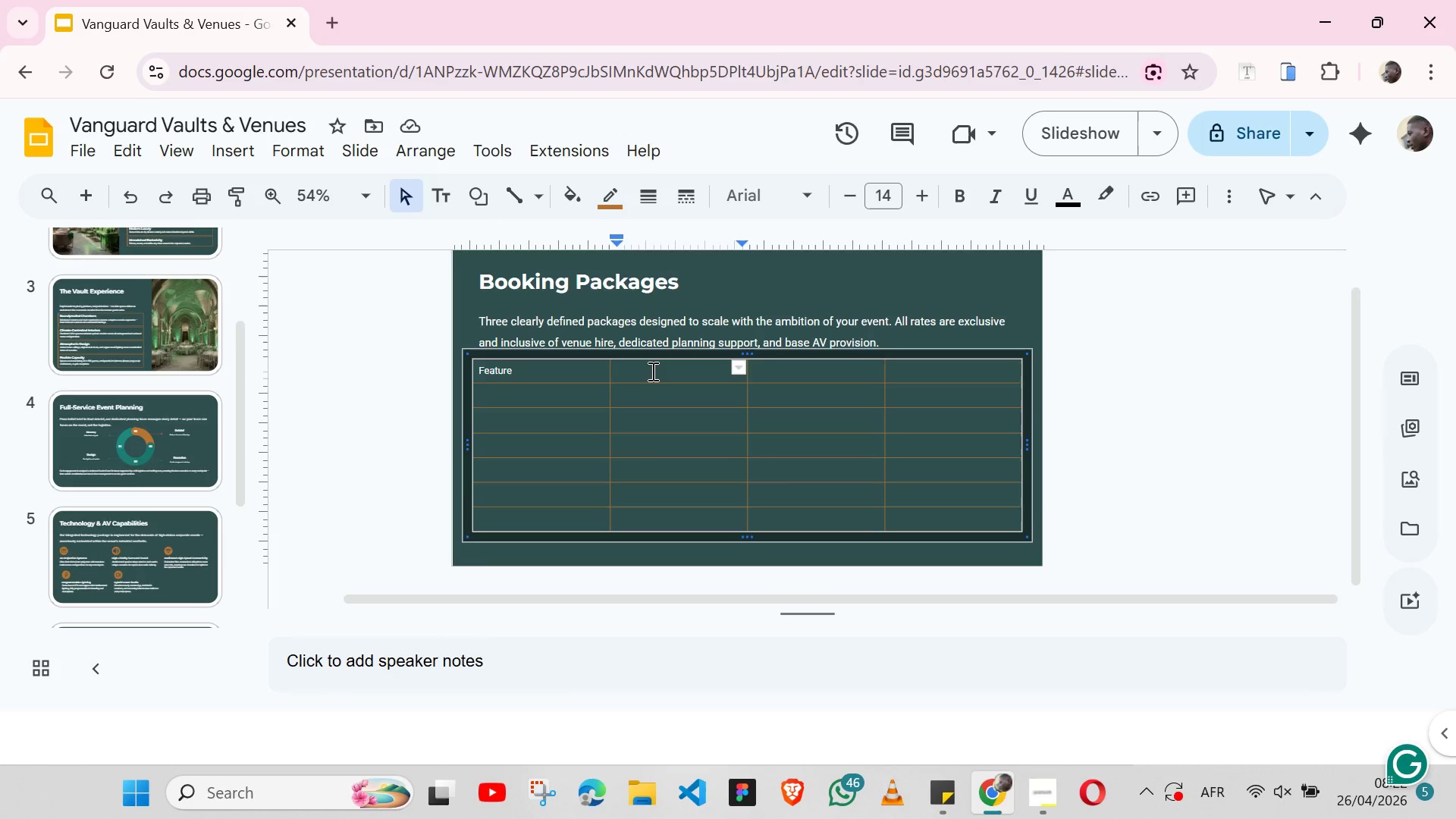 
key(Control+V)
 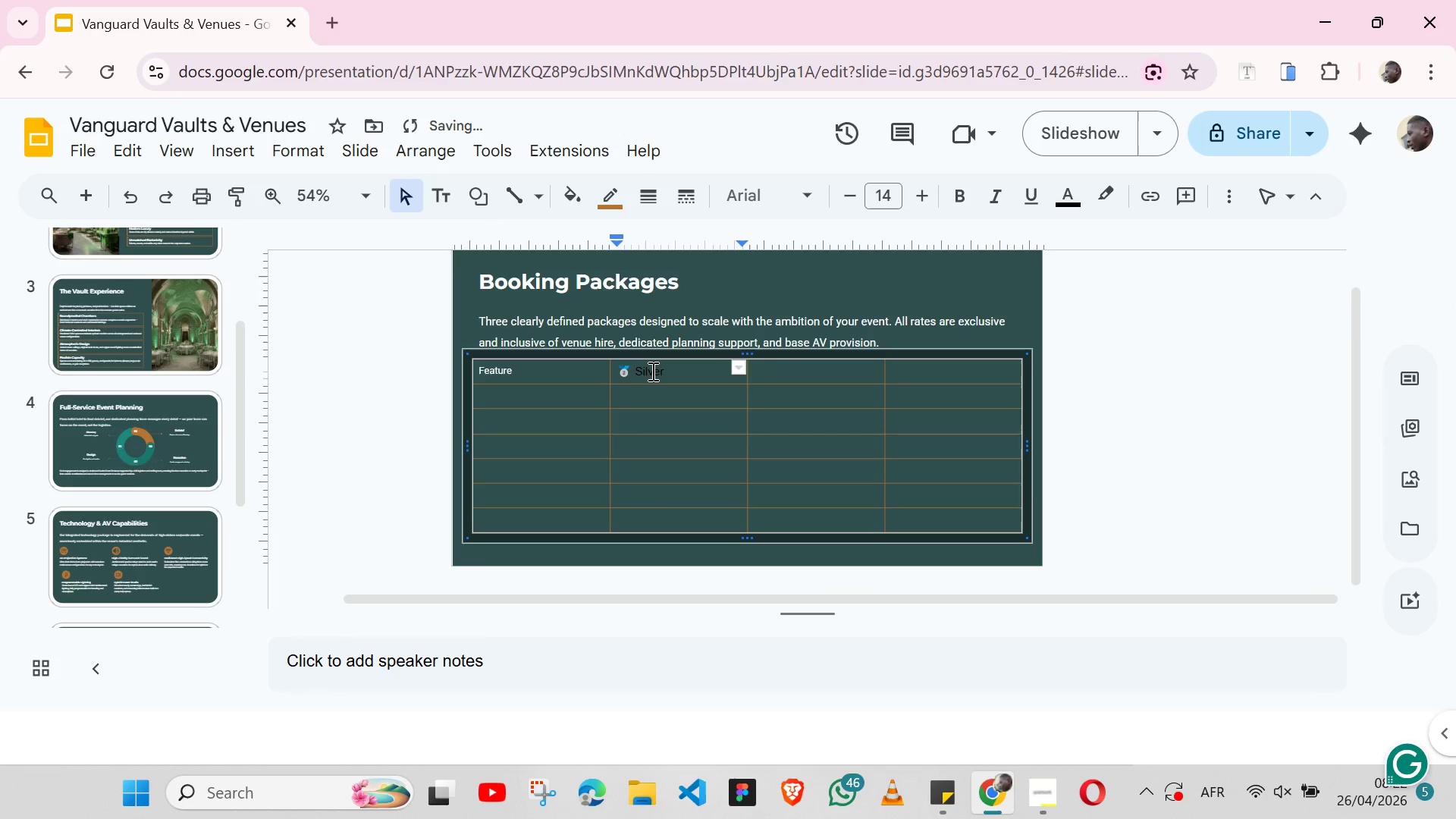 
double_click([651, 371])
 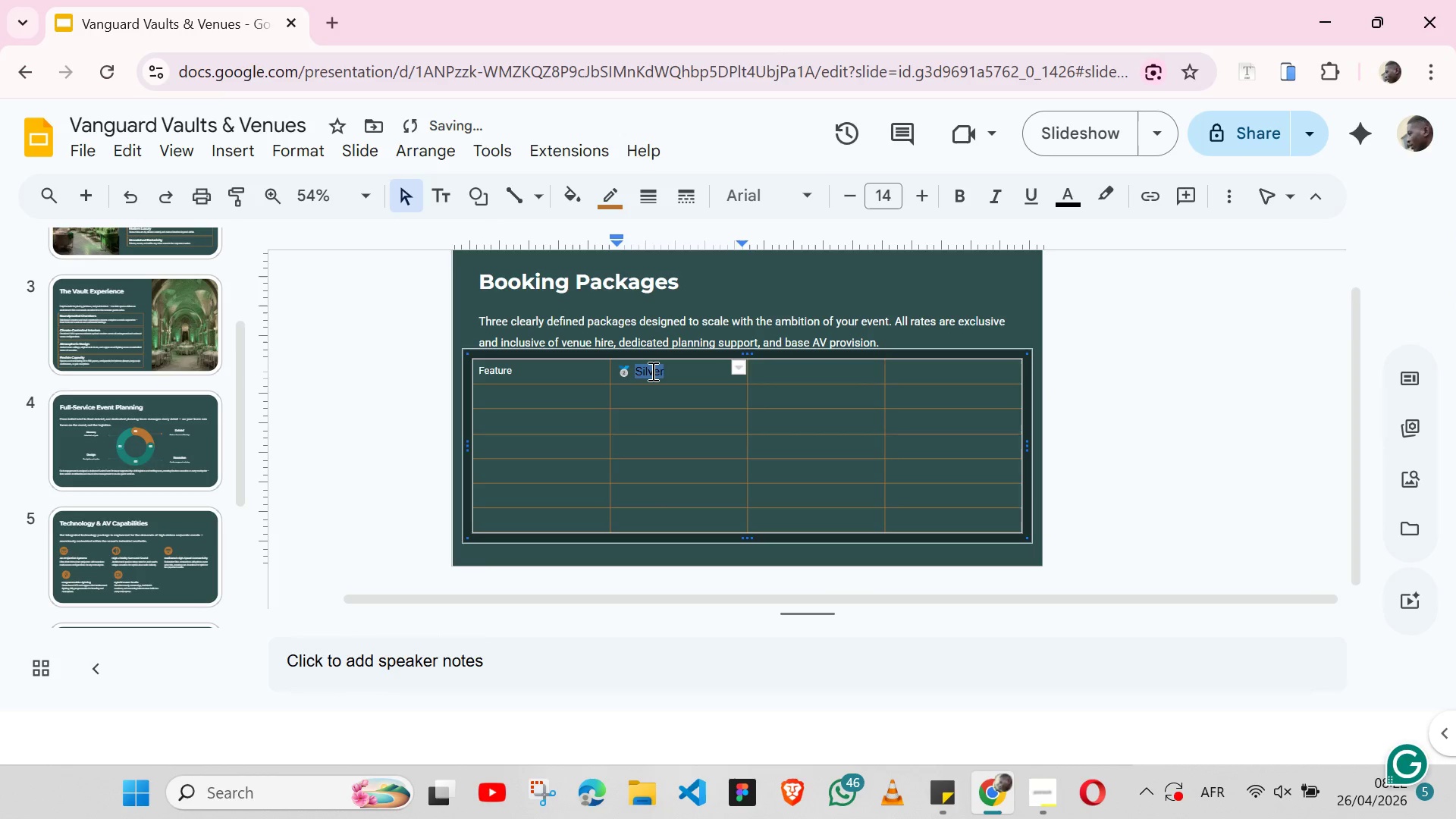 
triple_click([651, 371])
 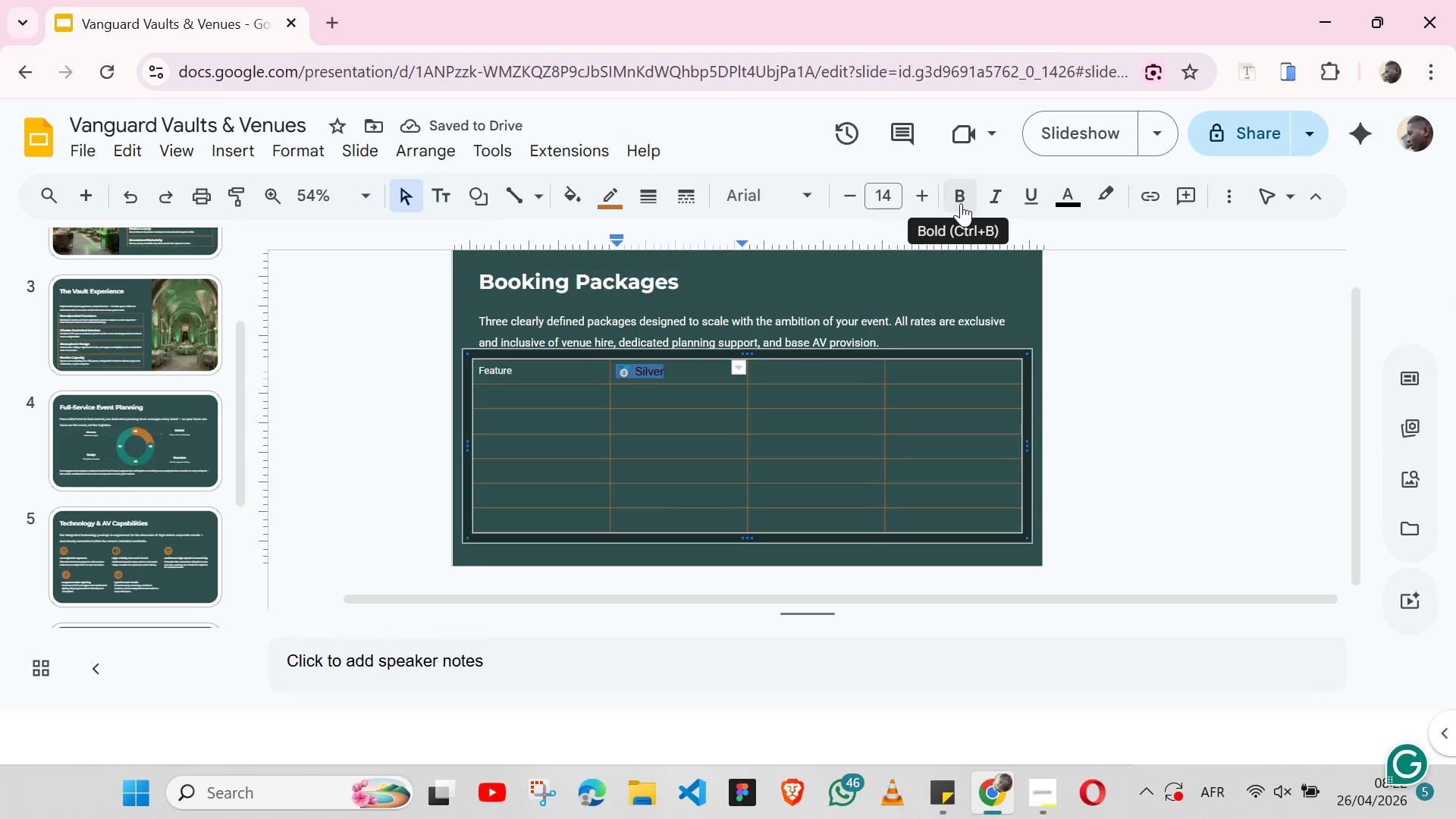 
left_click([961, 203])
 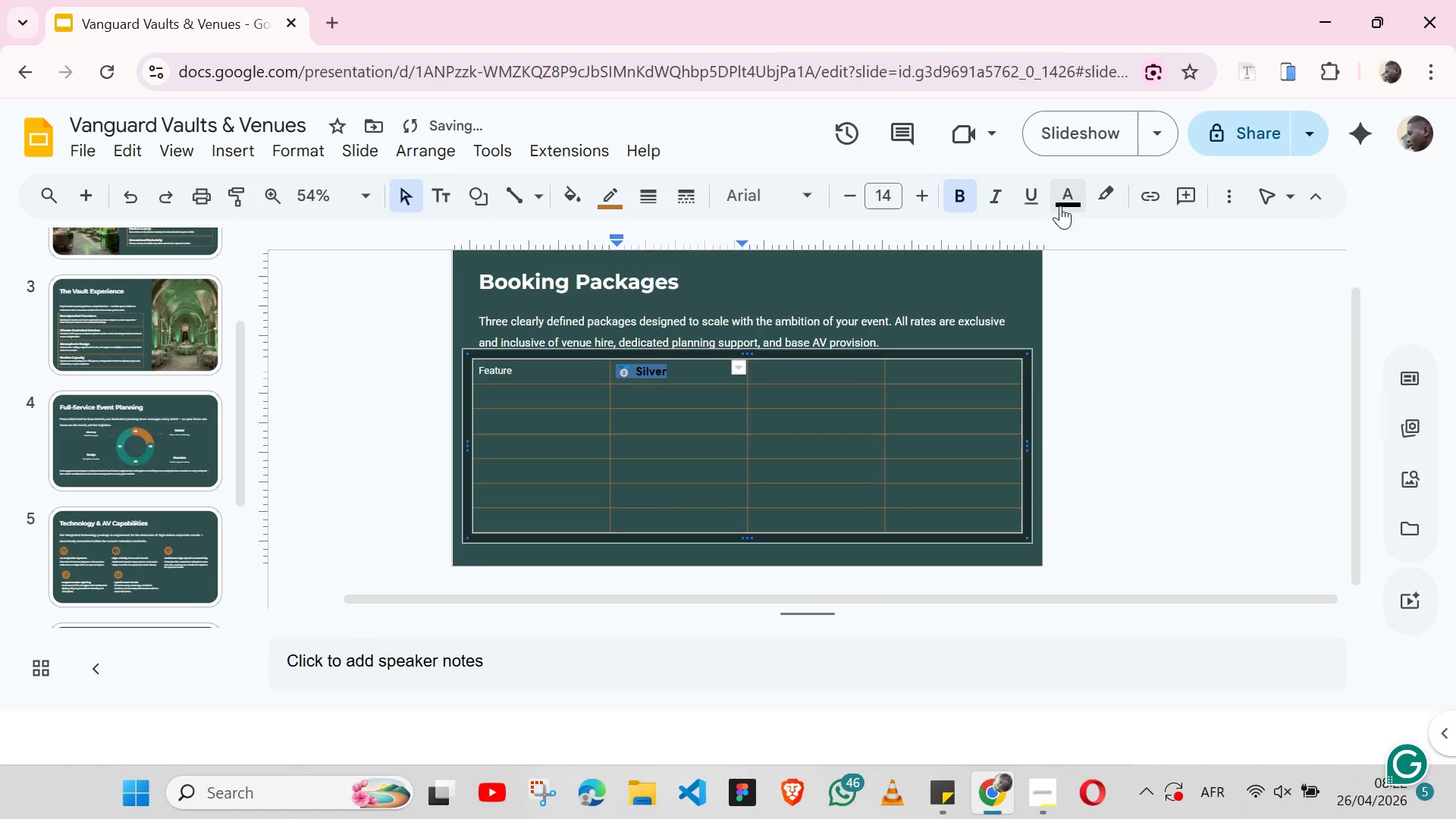 
left_click([1065, 206])
 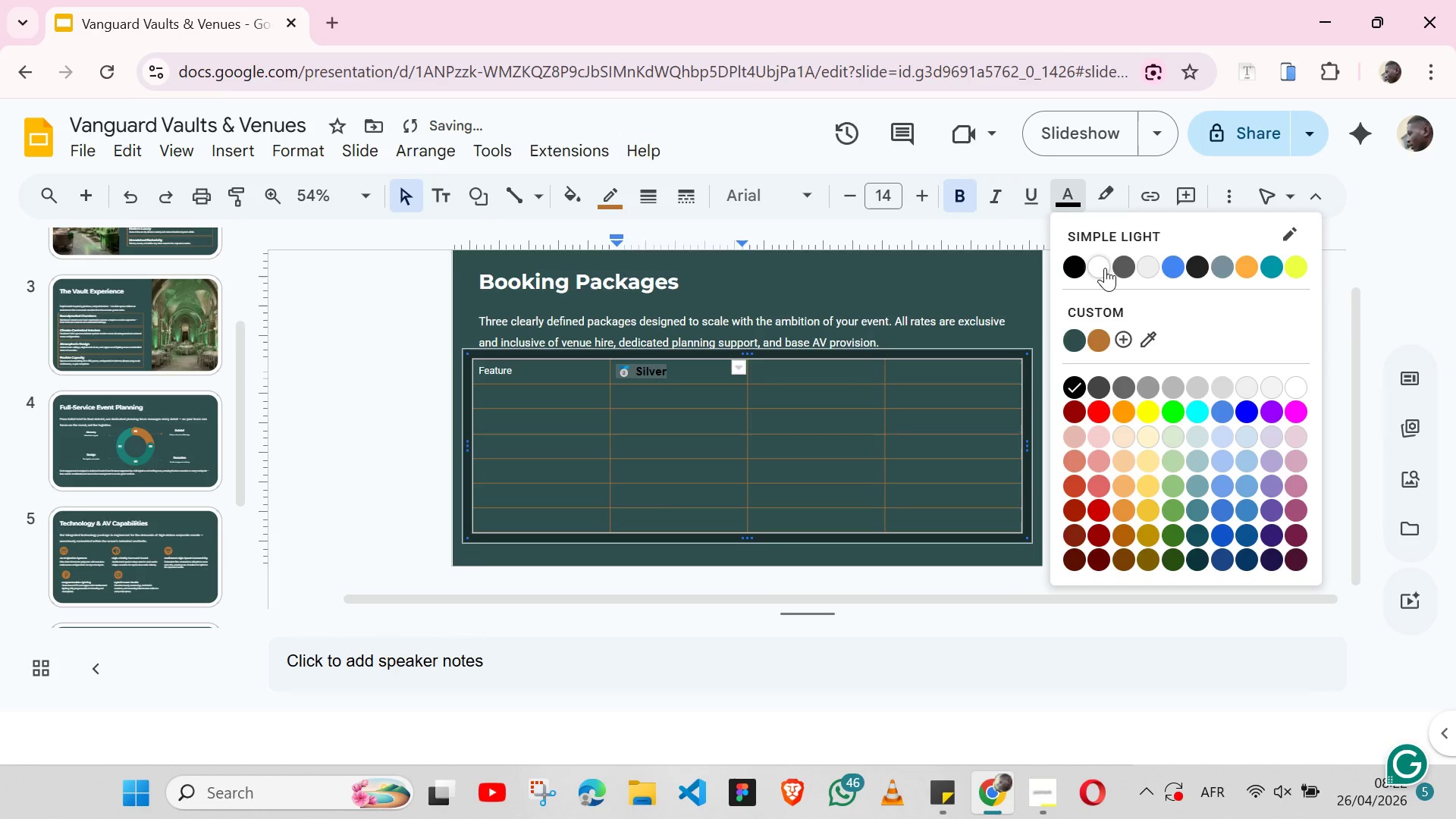 
left_click([1105, 268])
 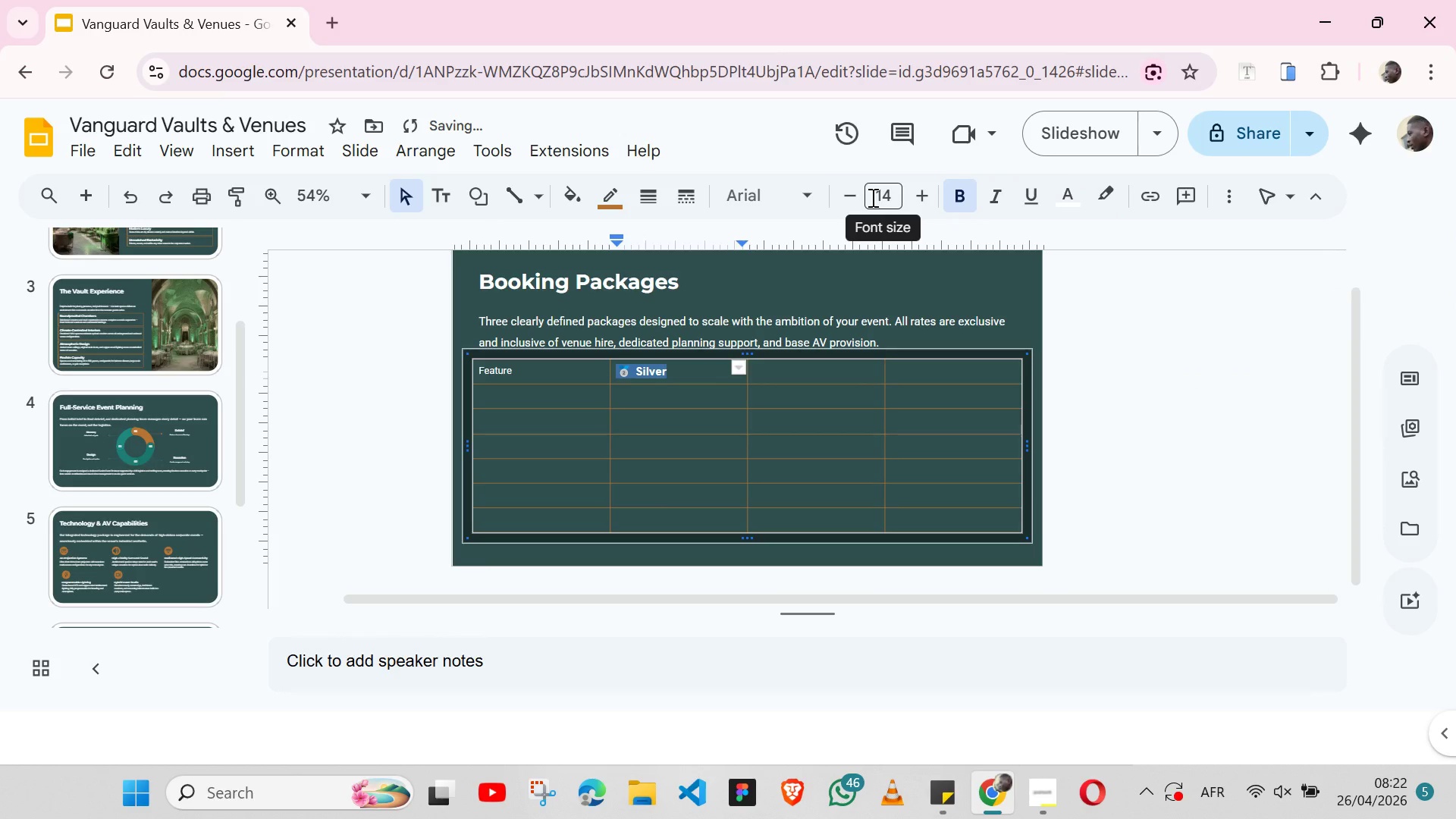 
left_click([846, 202])
 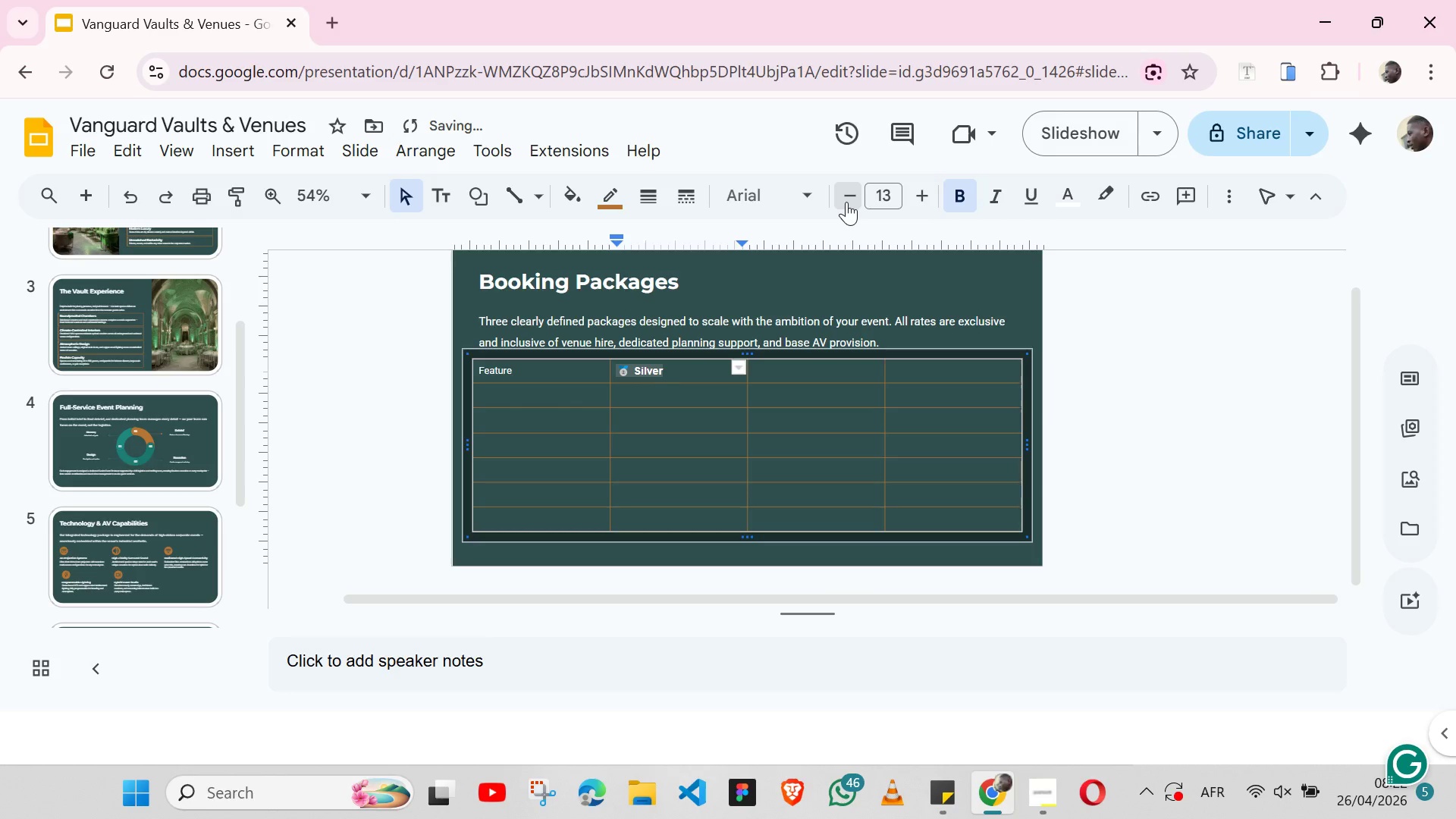 
left_click([846, 202])
 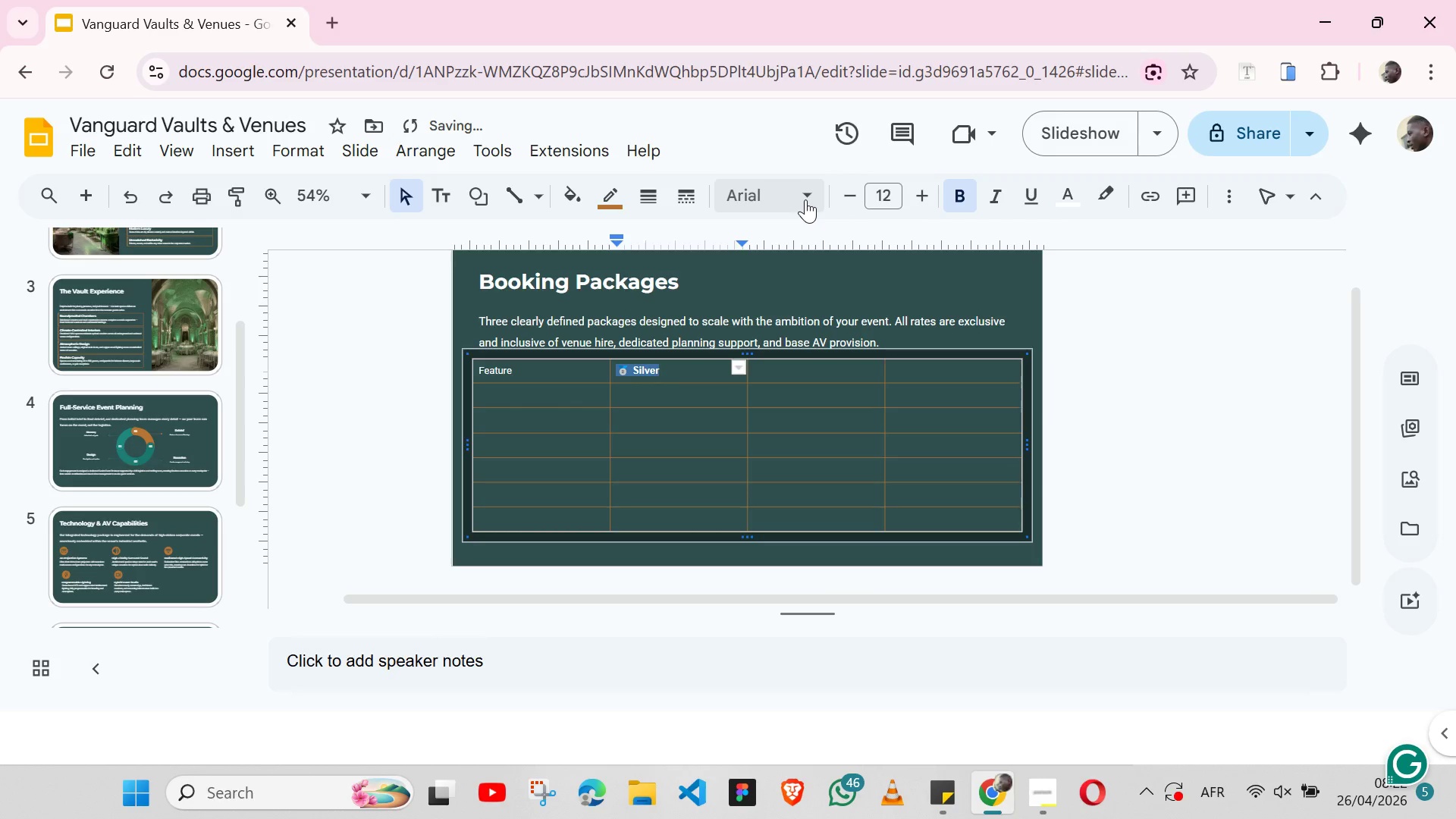 
left_click([805, 199])
 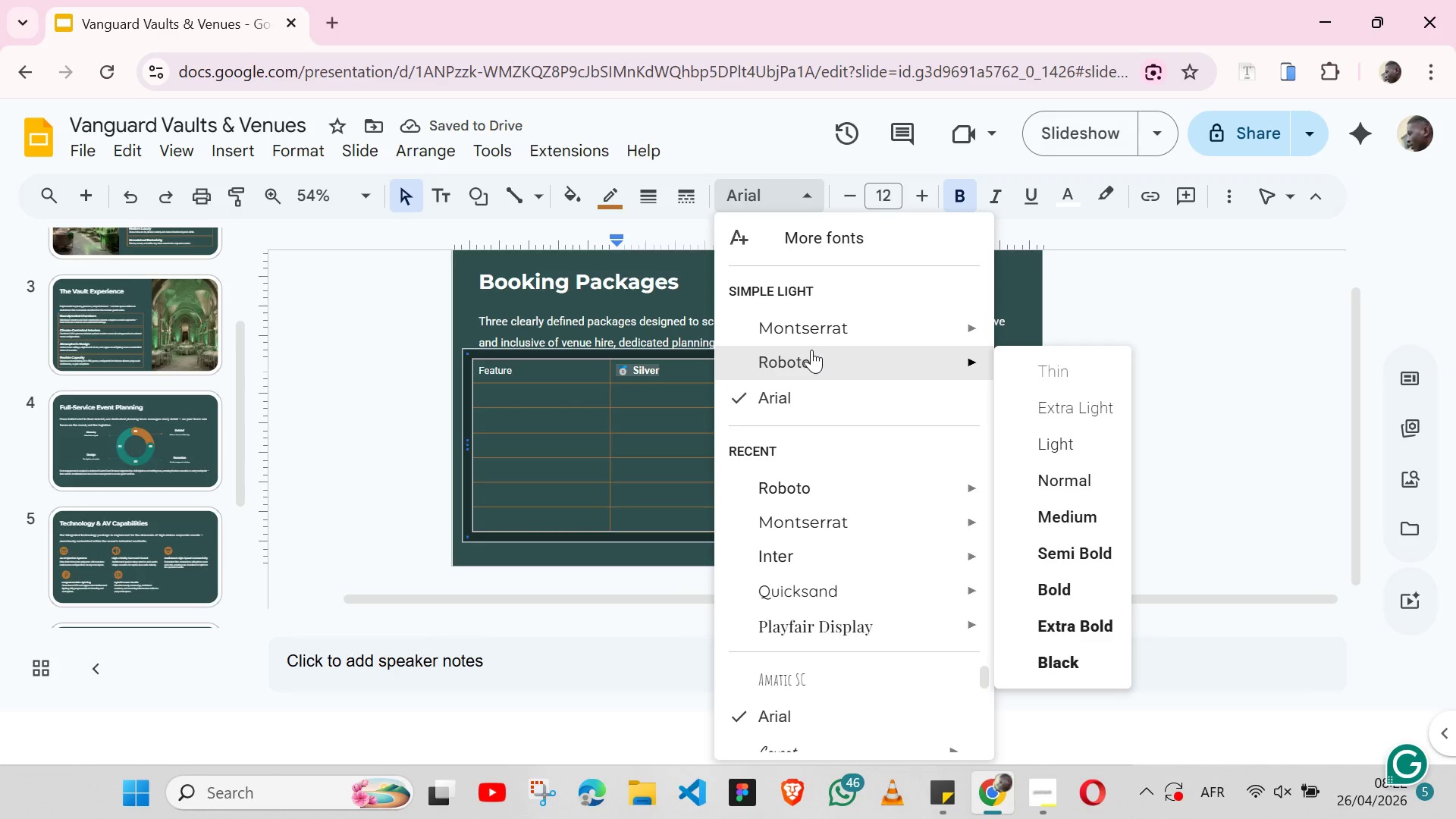 
left_click([811, 350])
 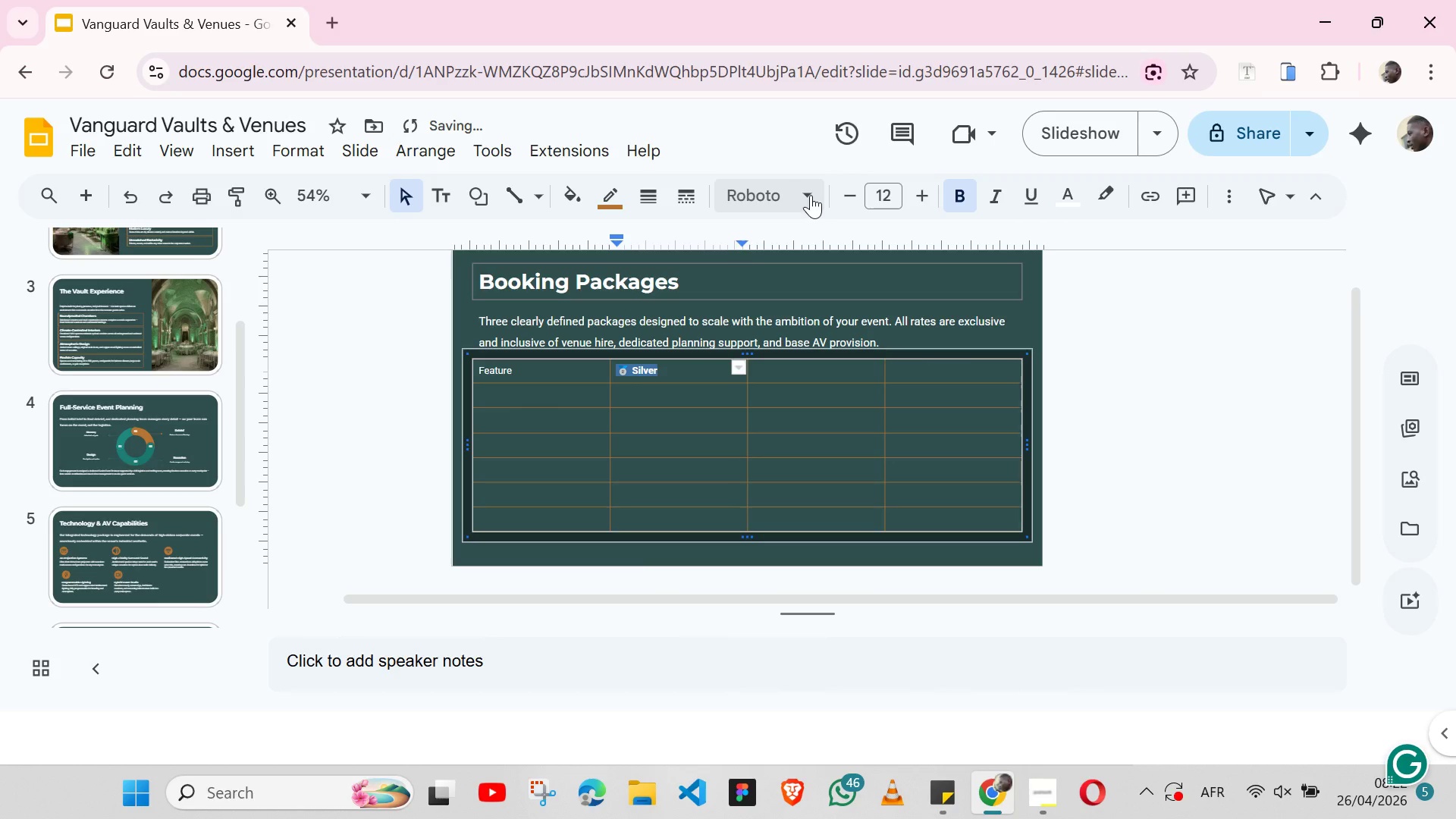 
left_click([811, 195])
 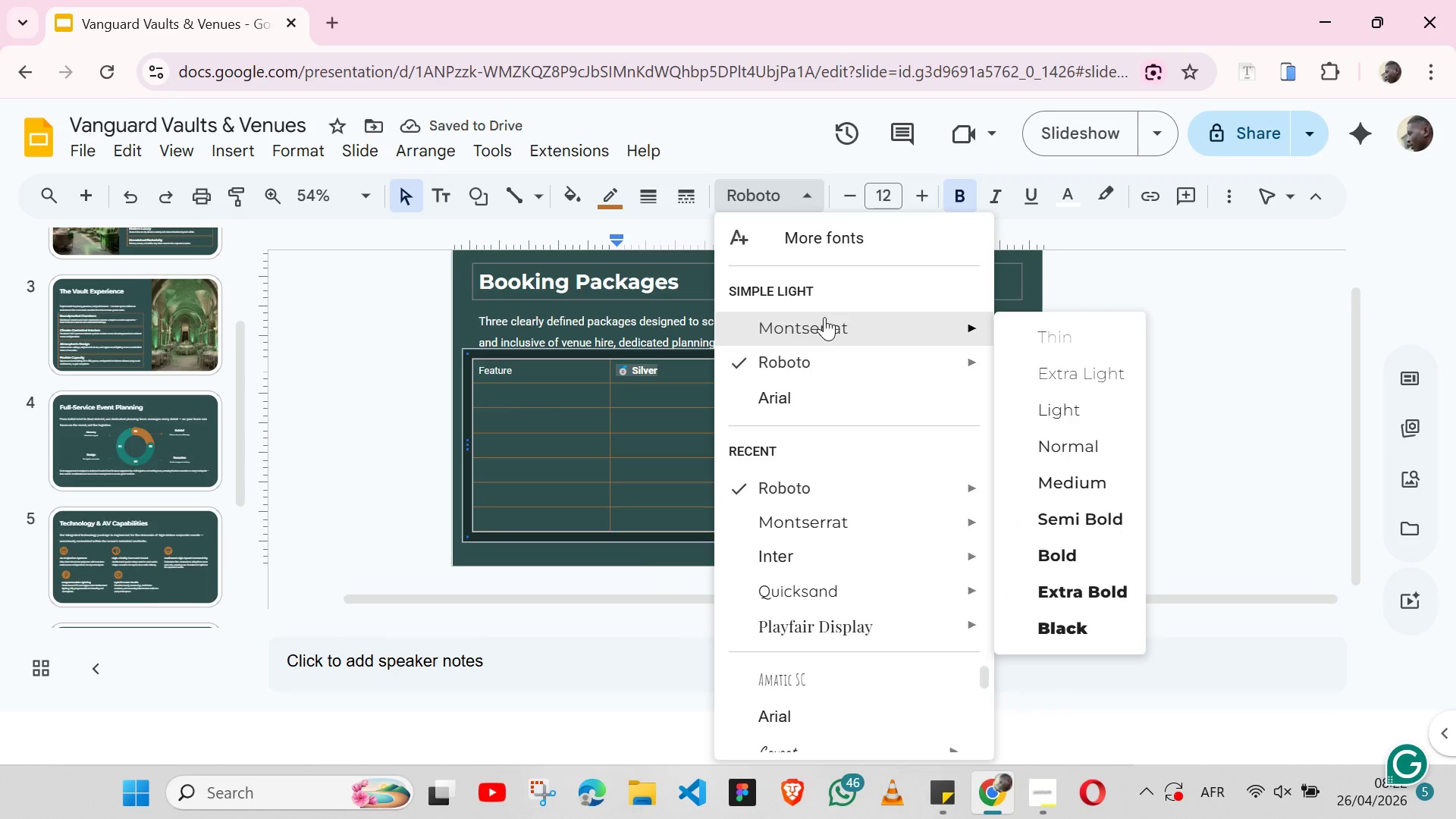 
left_click([824, 317])
 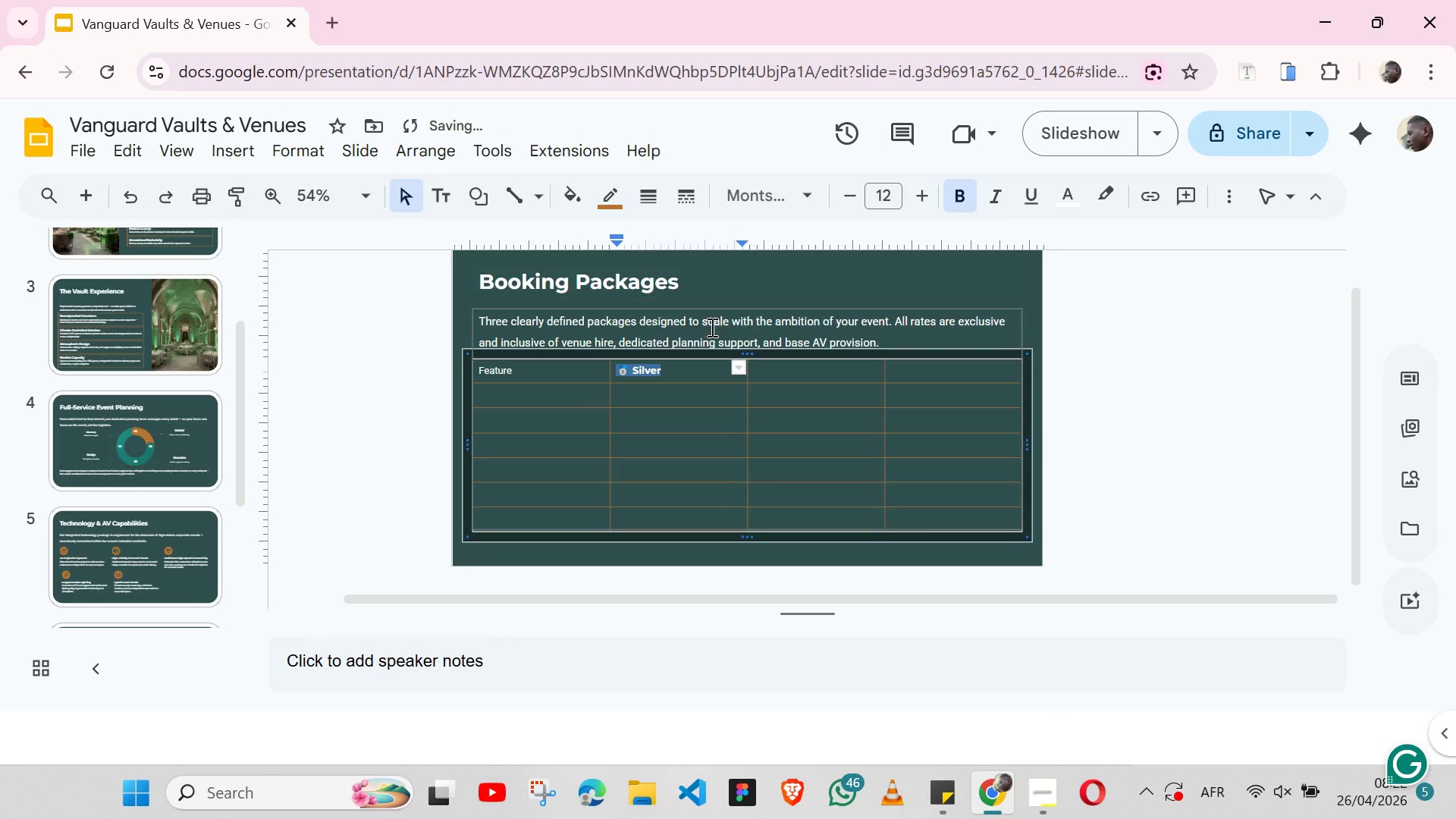 
wait(5.53)
 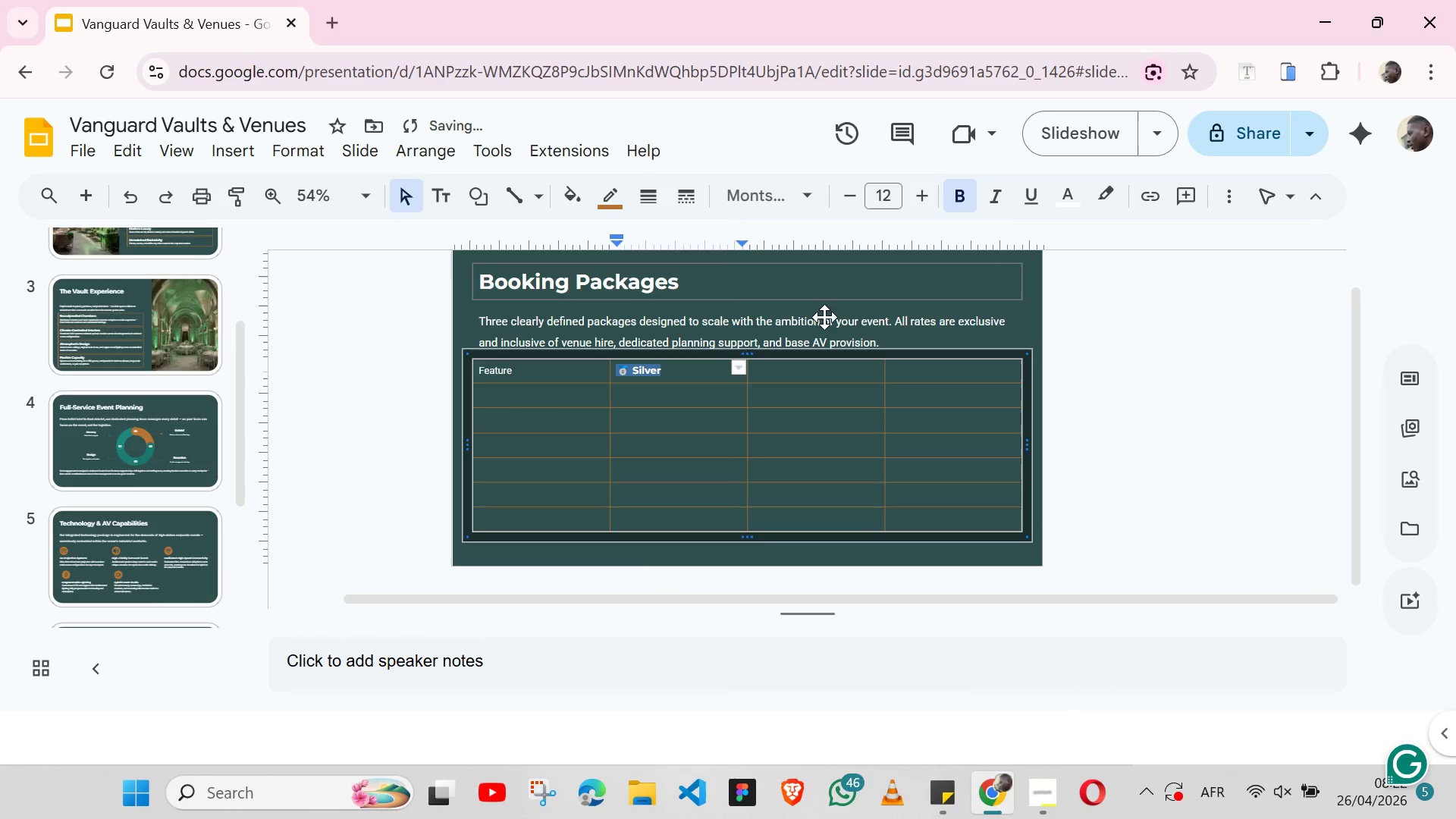 
double_click([505, 373])
 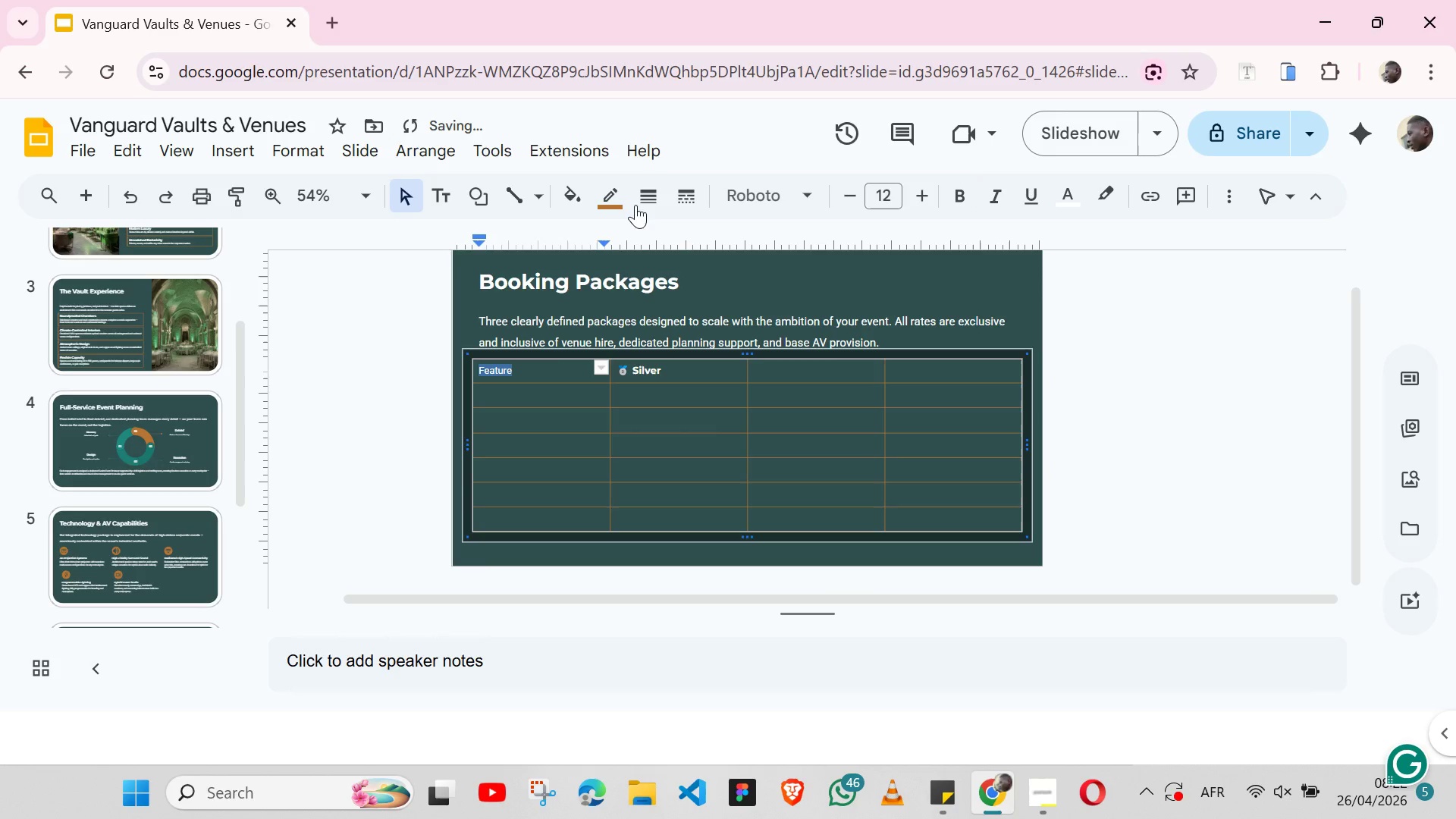 
mouse_move([658, 200])
 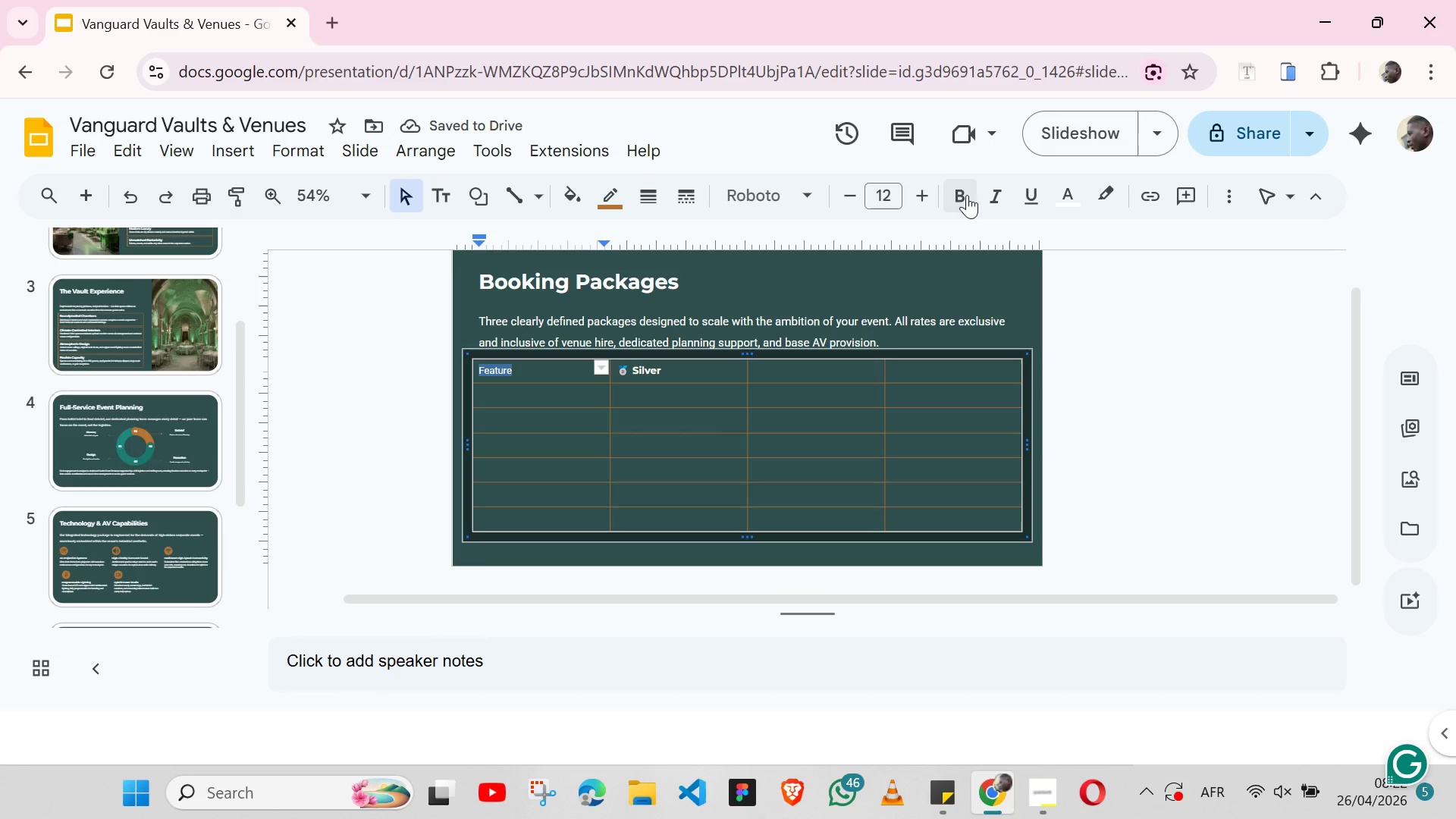 
left_click([967, 195])
 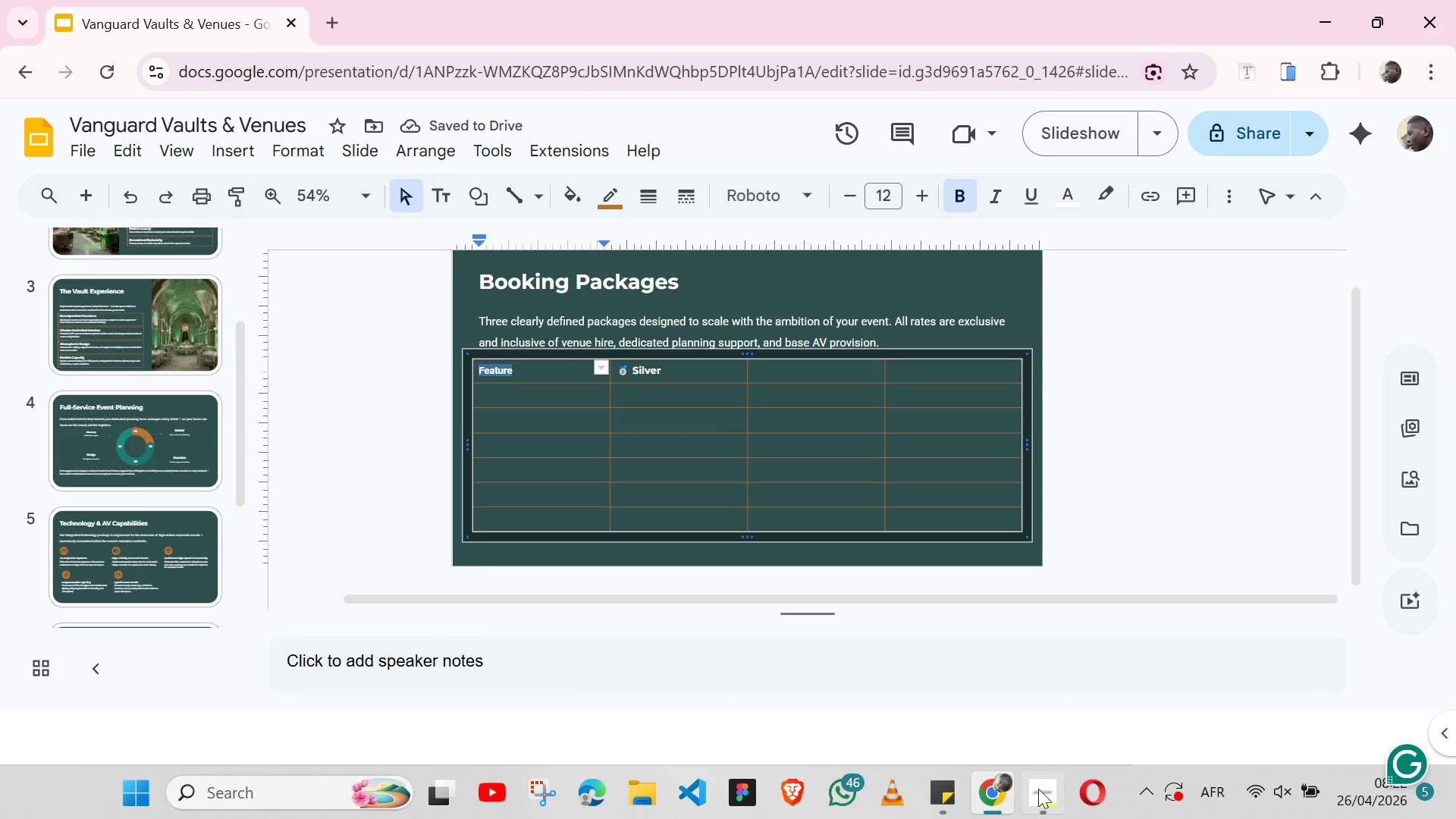 
left_click([1041, 796])